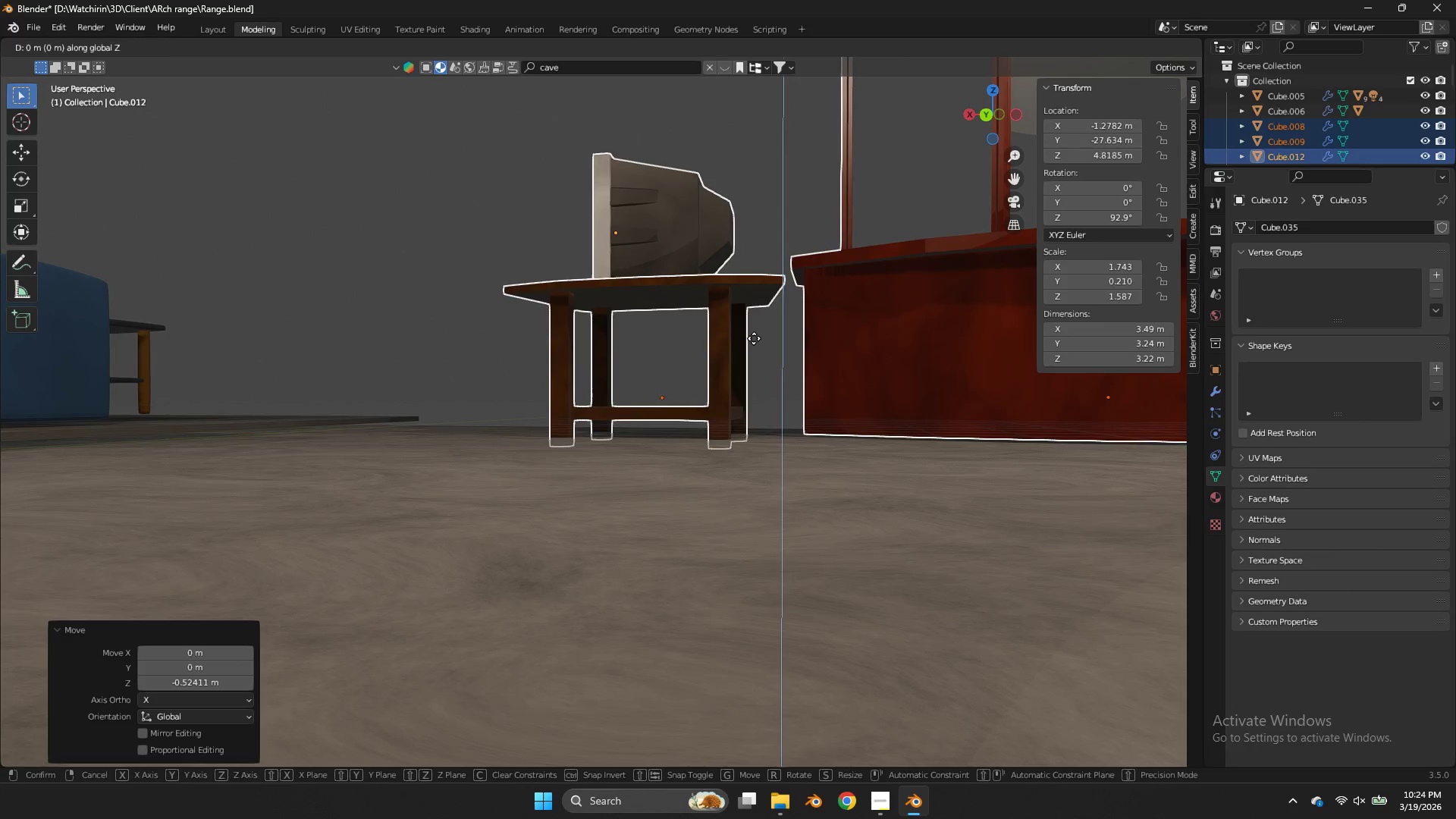 
hold_key(key=ShiftLeft, duration=0.66)
left_click([755, 360])
 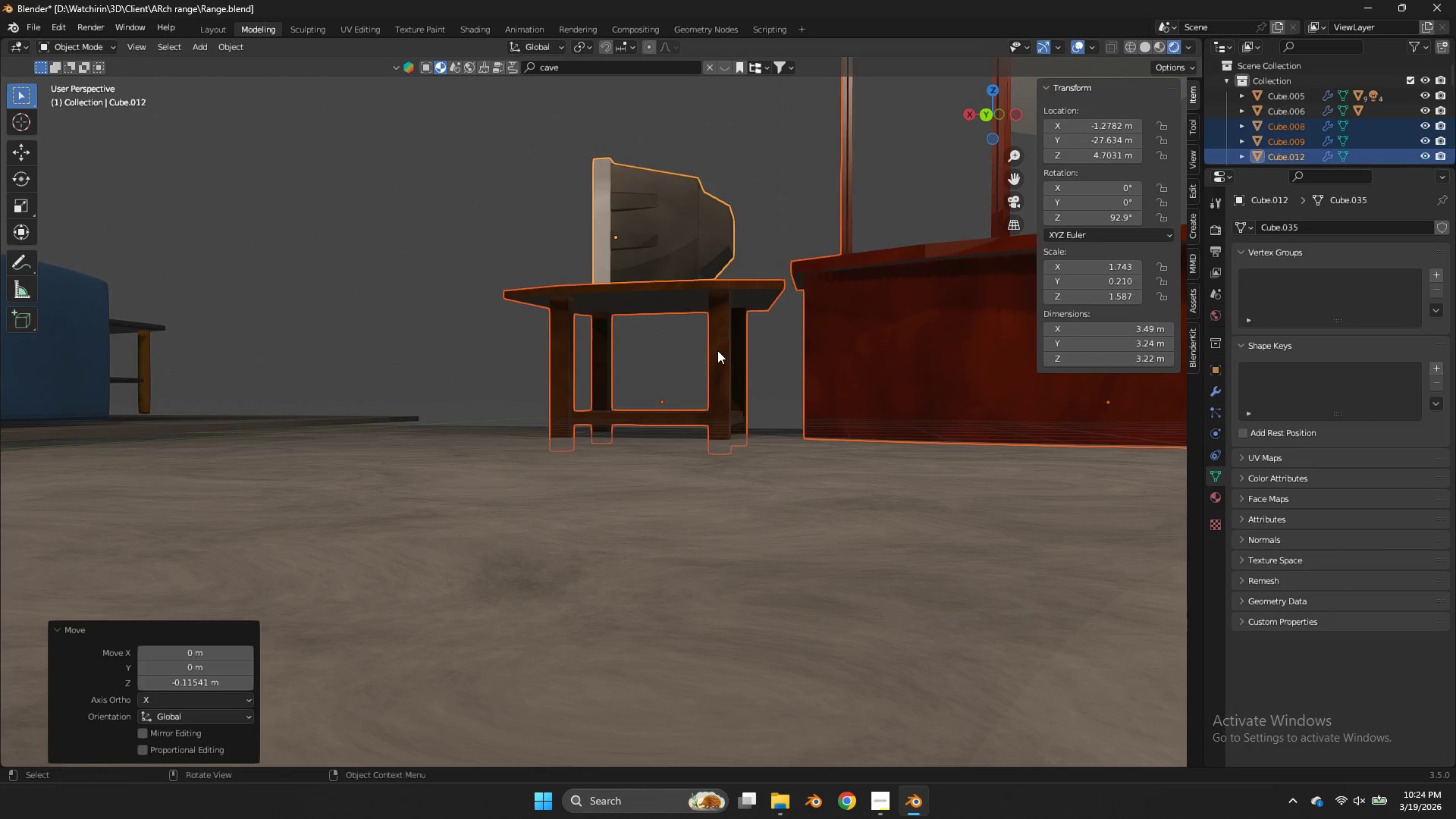 
double_click([717, 350])
 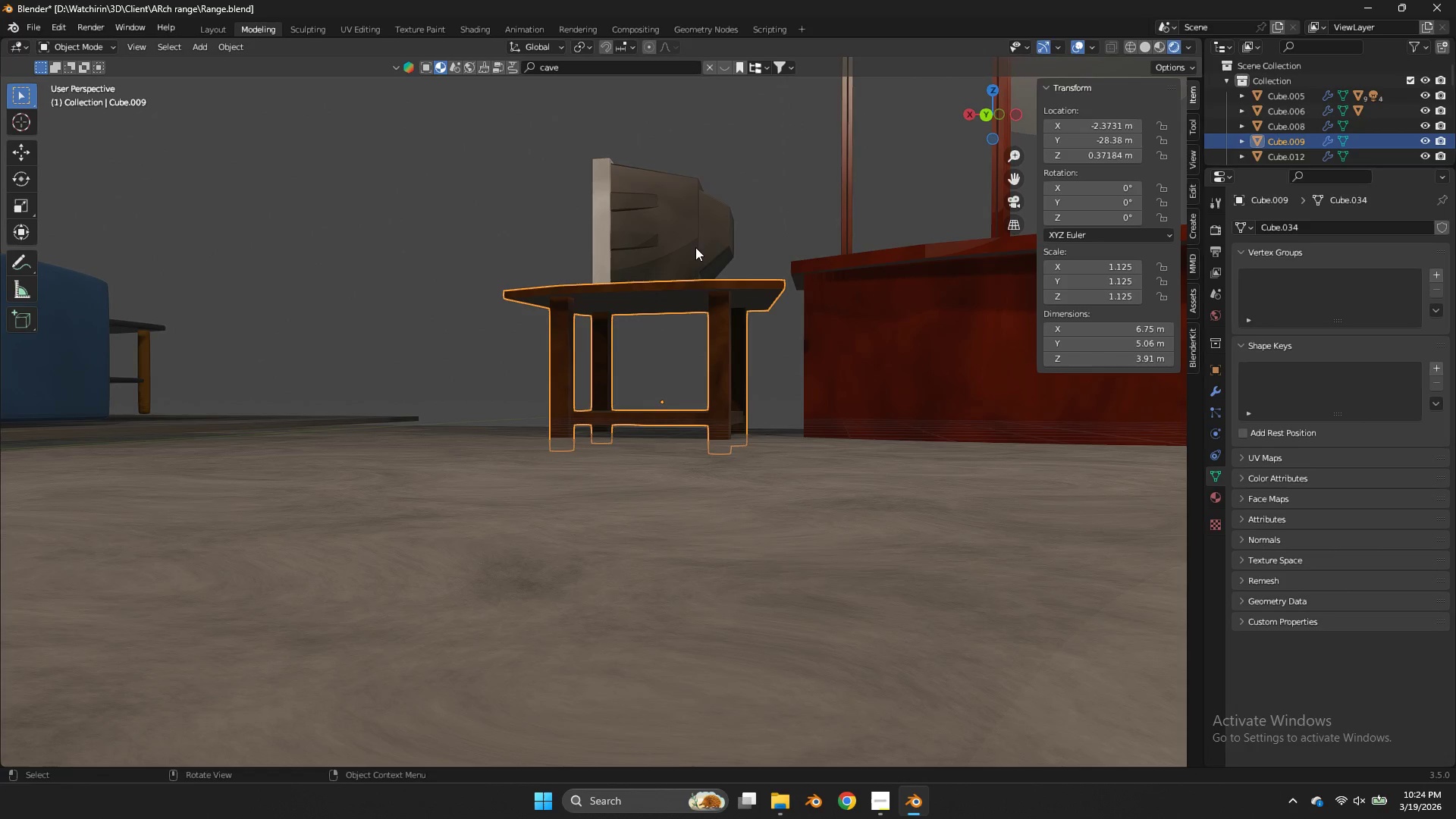 
hold_key(key=ShiftLeft, duration=0.36)
left_click([695, 247])
 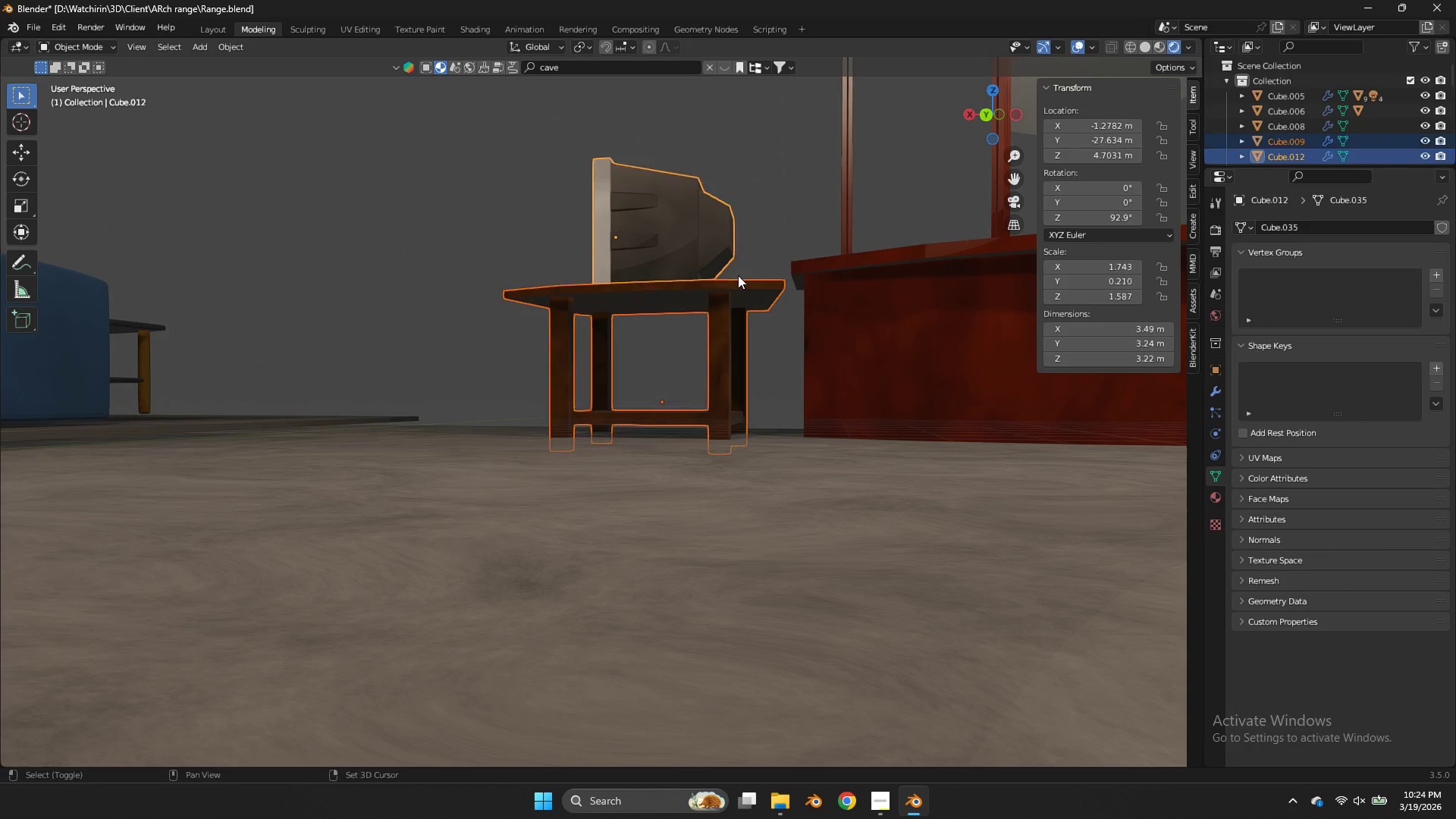 
type(gz)
 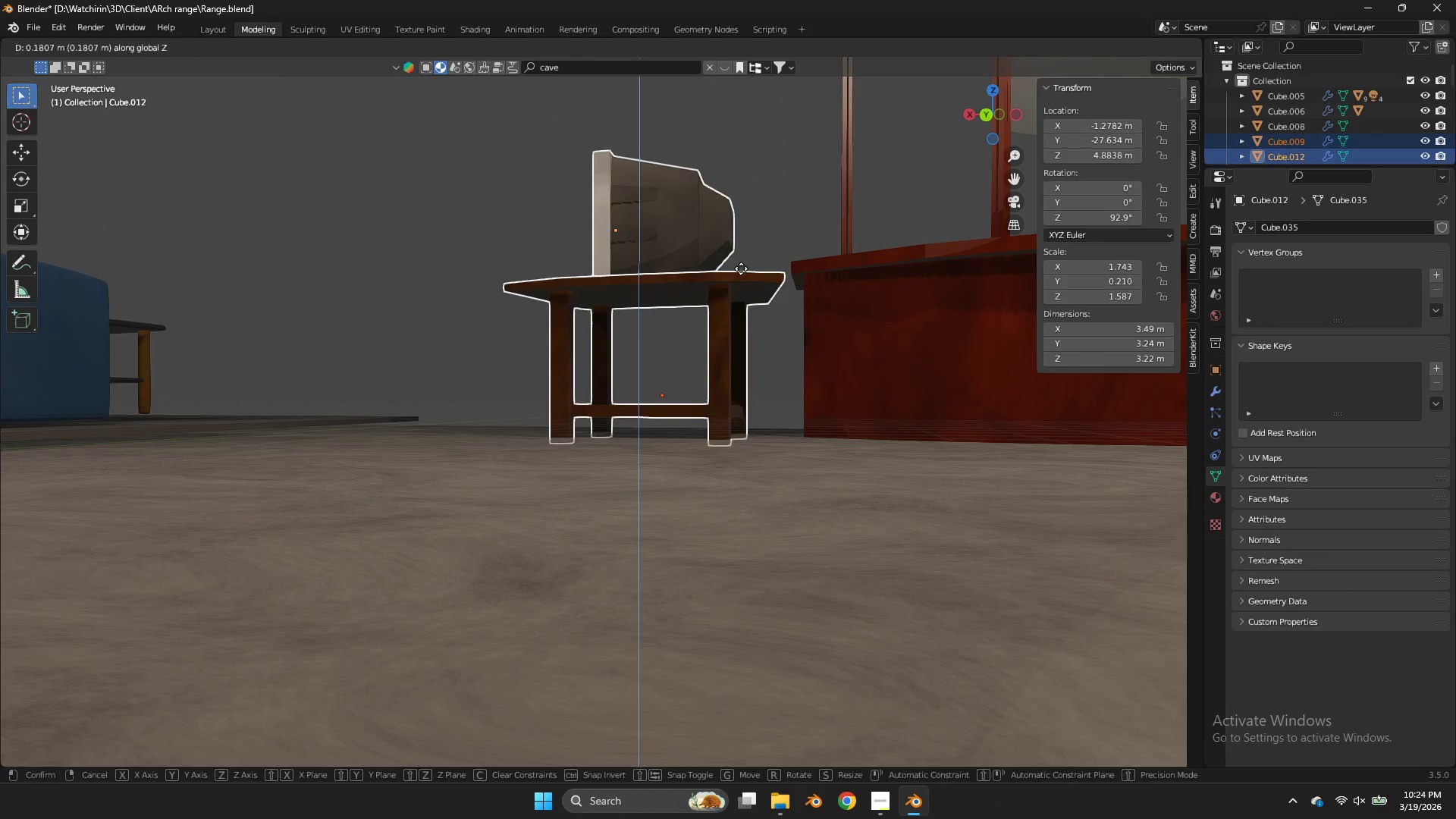 
hold_key(key=ShiftLeft, duration=1.03)
left_click([749, 272])
 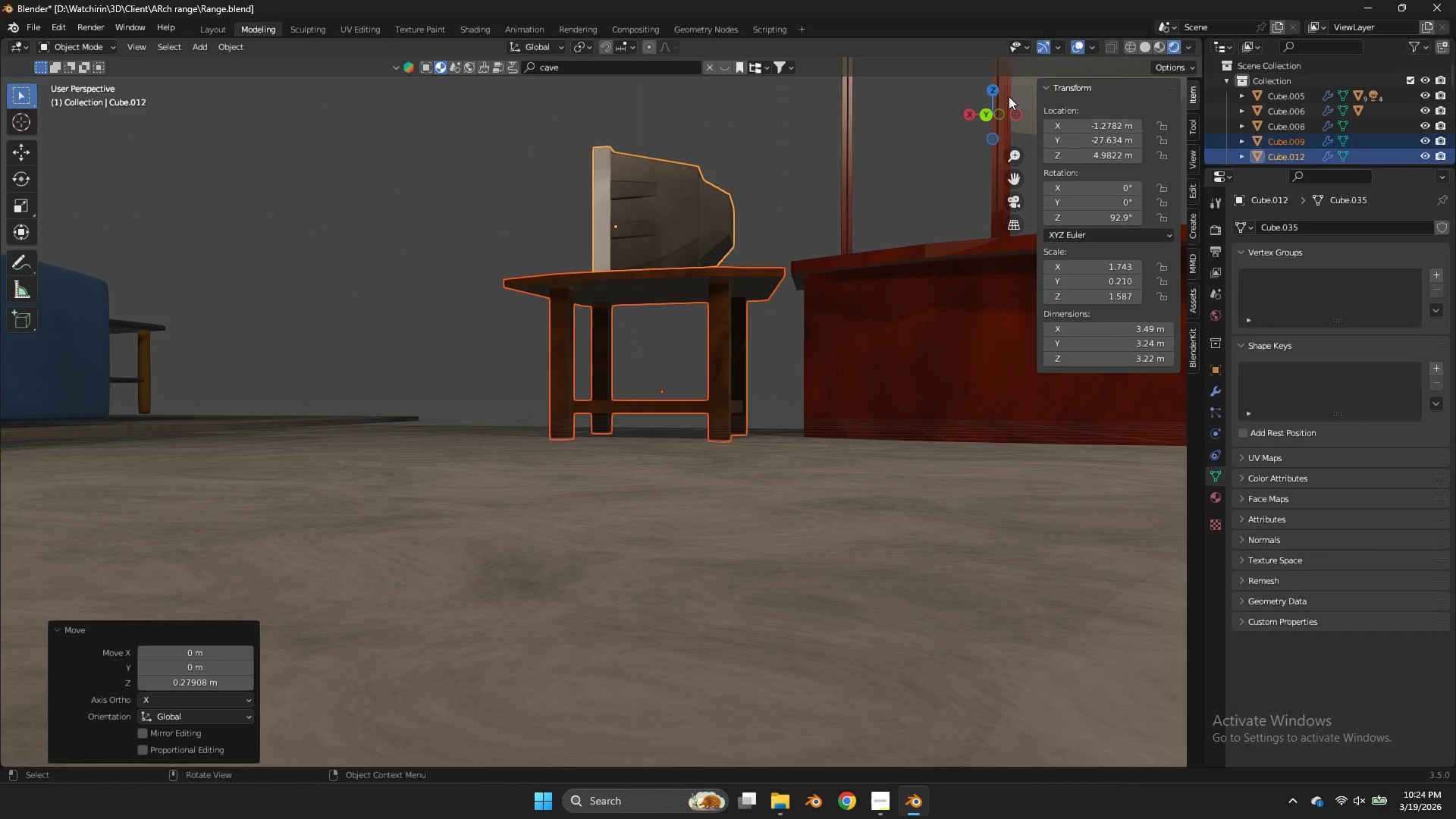 
key(Control+ControlLeft)
 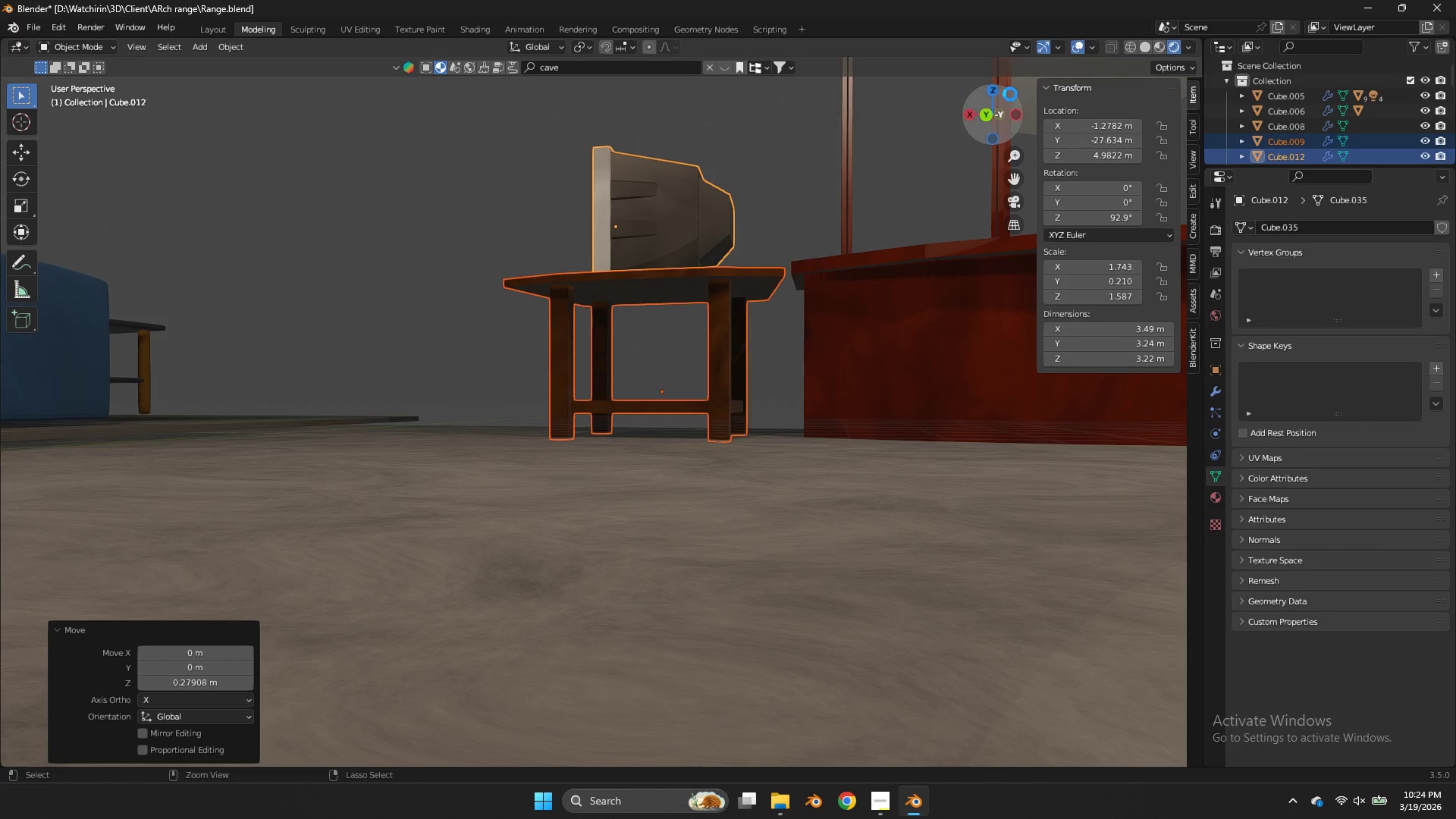 
key(Control+S)
 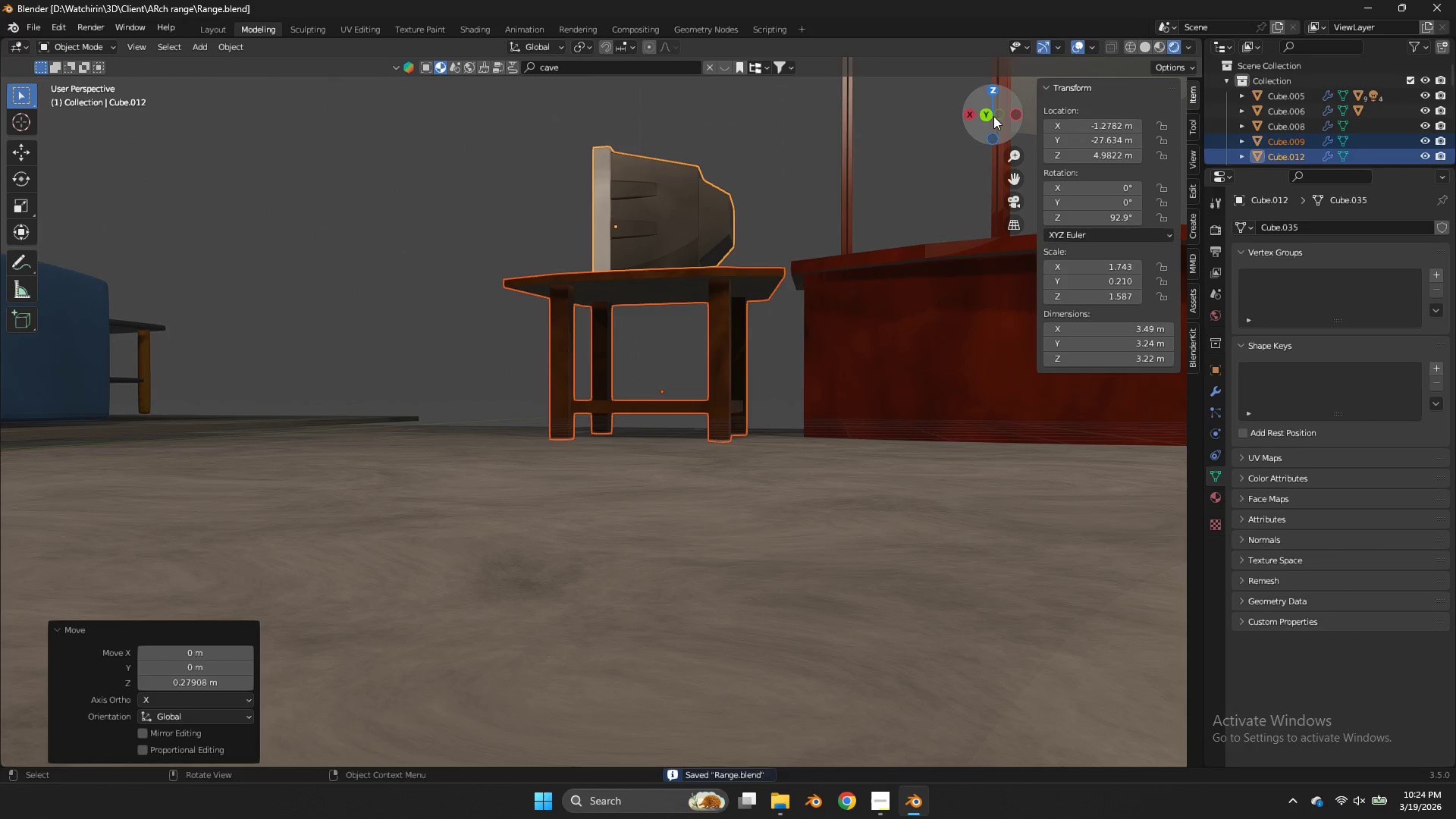 
left_click_drag(start_coordinate=[994, 107], to_coordinate=[989, 151])
 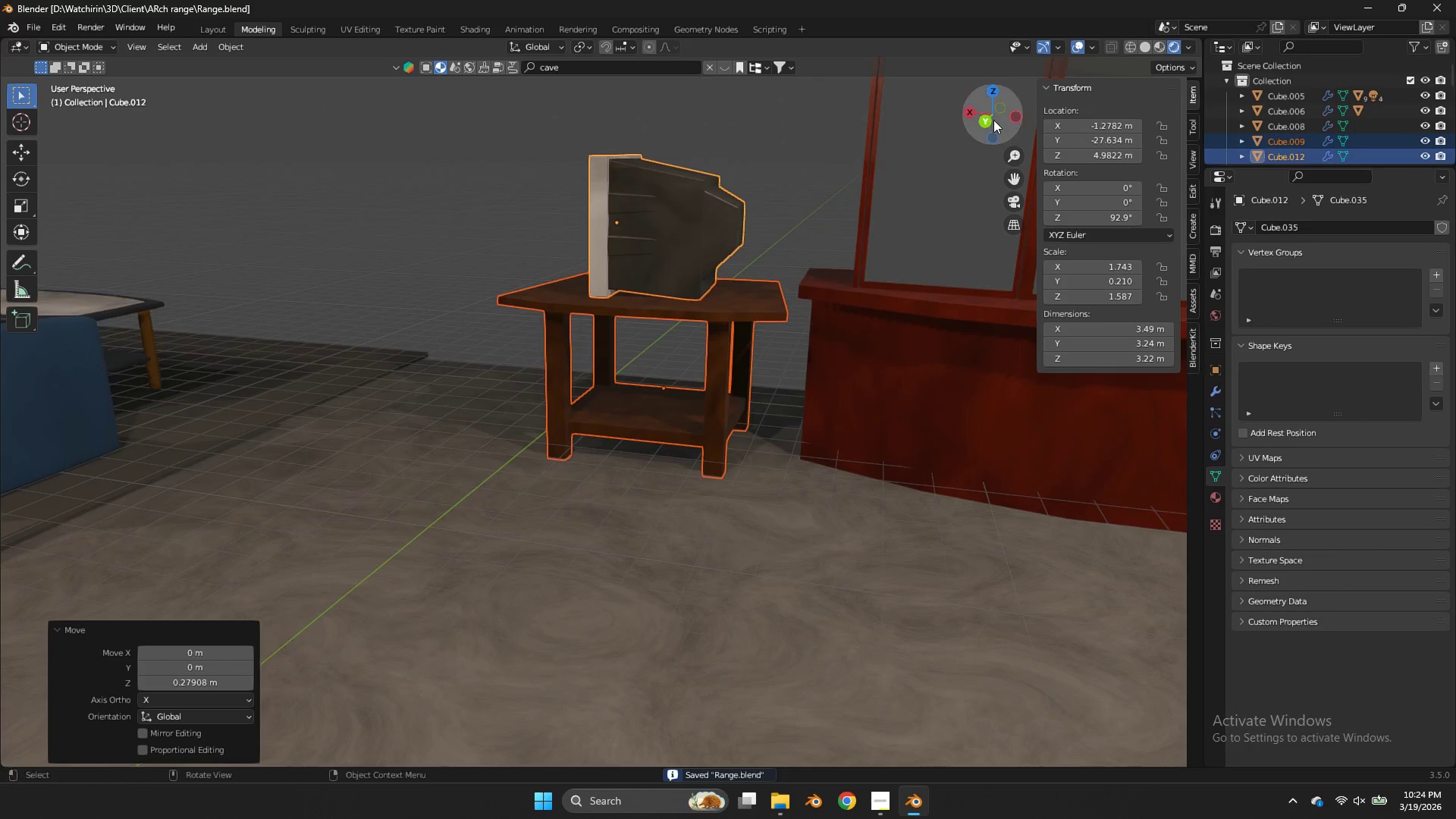 
left_click_drag(start_coordinate=[993, 120], to_coordinate=[957, 104])
 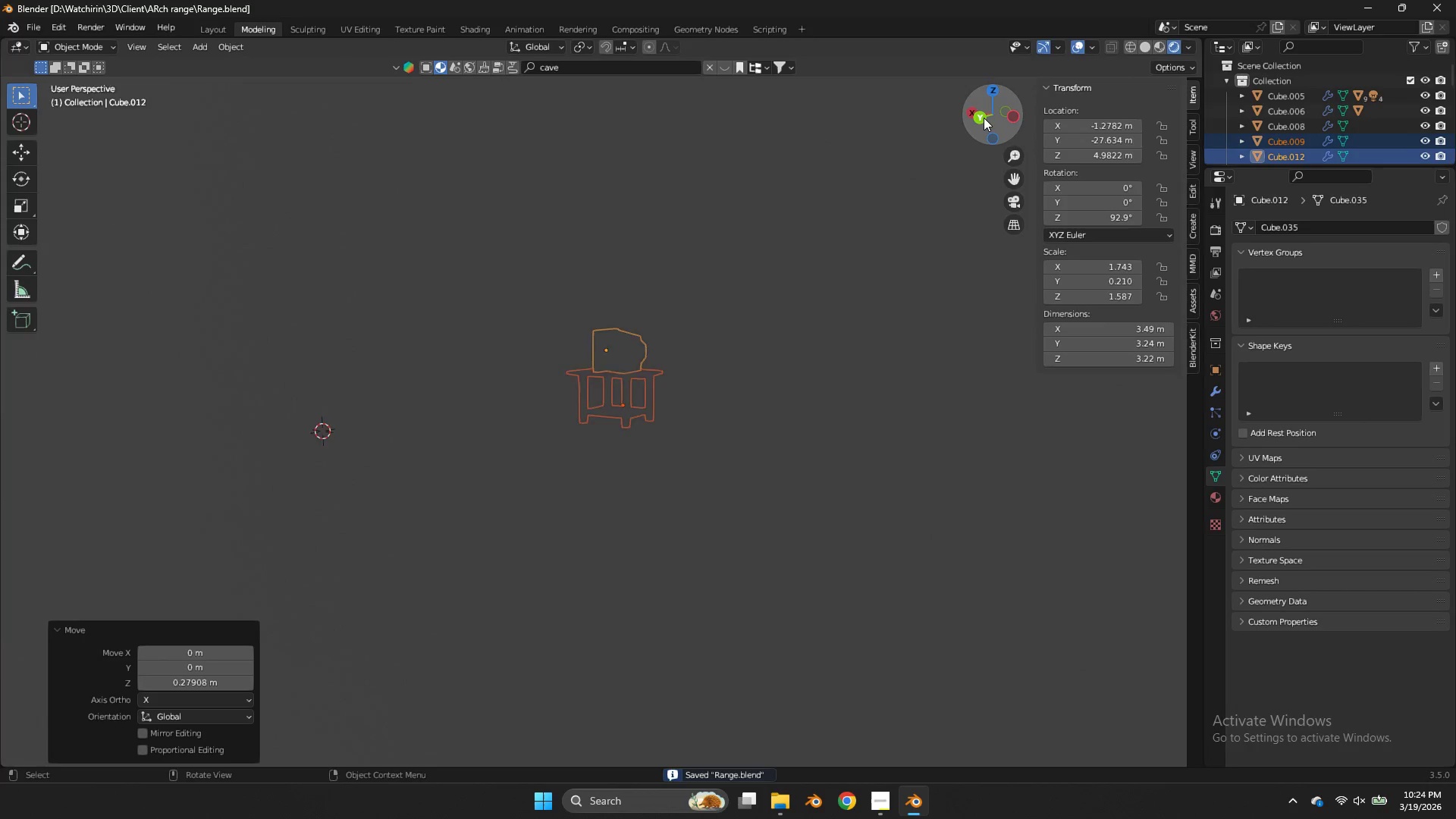 
scroll: coordinate [993, 120], scroll_direction: down, amount: 6.0
 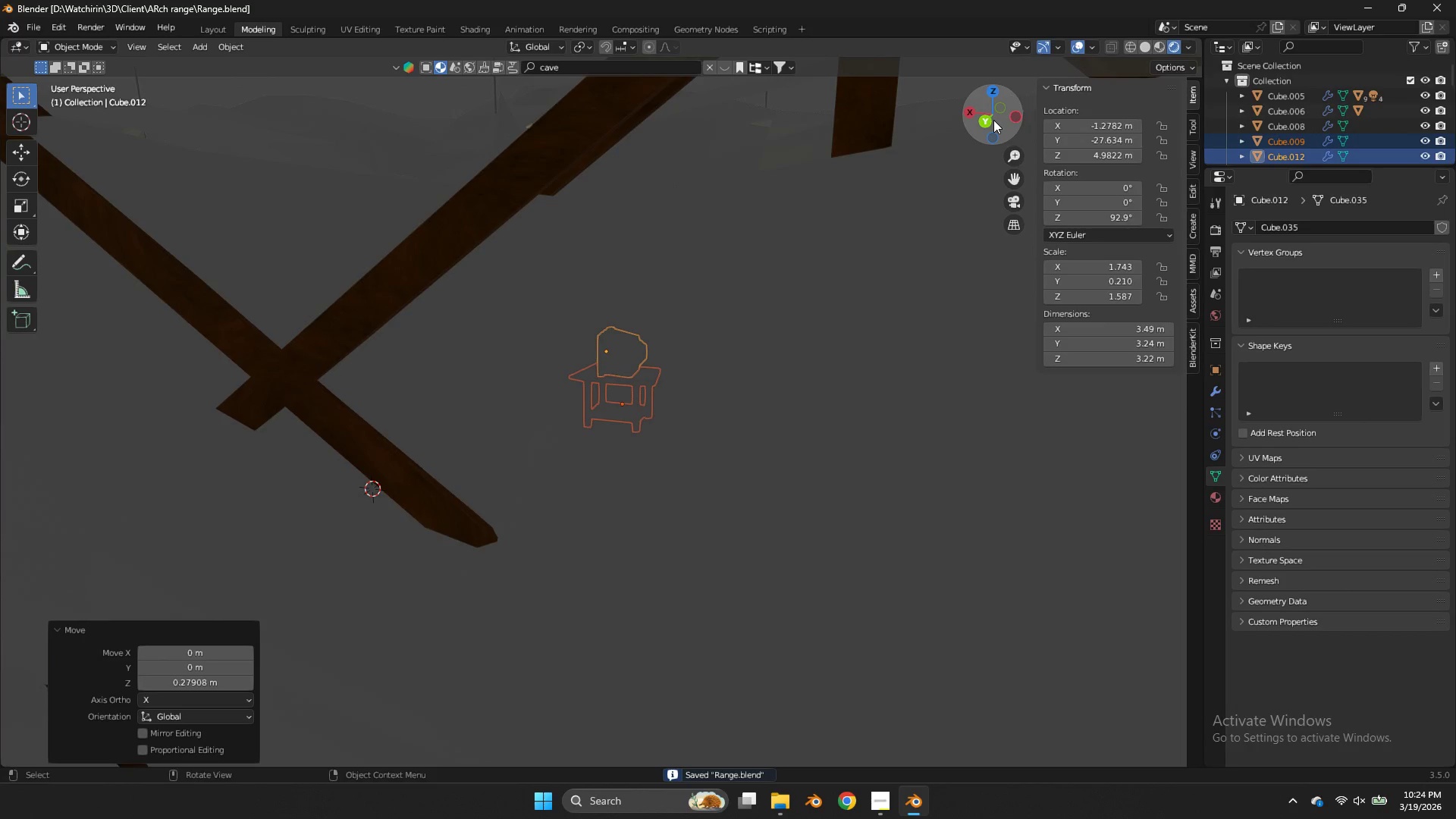 
left_click_drag(start_coordinate=[1023, 180], to_coordinate=[937, 187])
 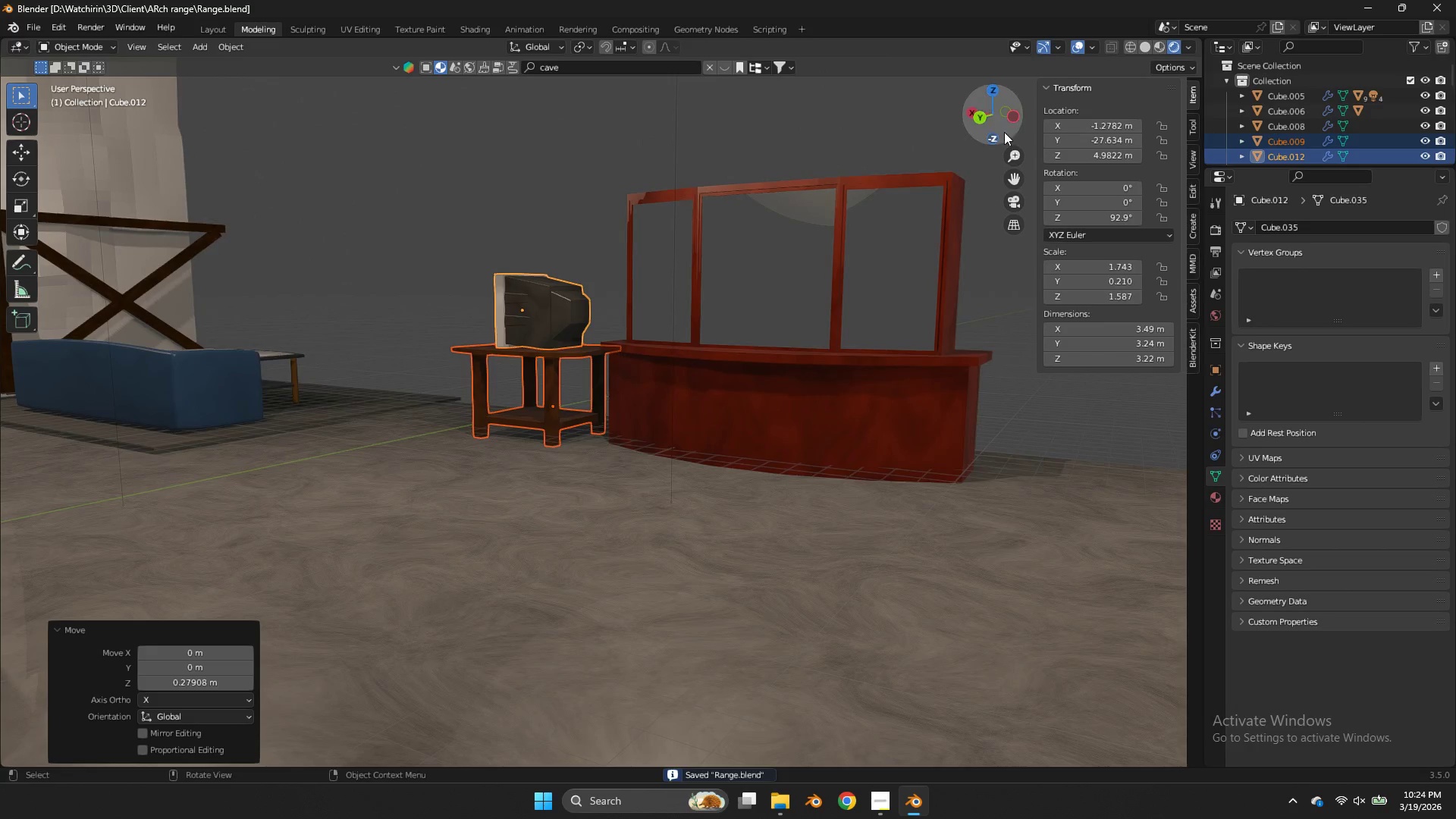 
scroll: coordinate [982, 119], scroll_direction: up, amount: 3.0
 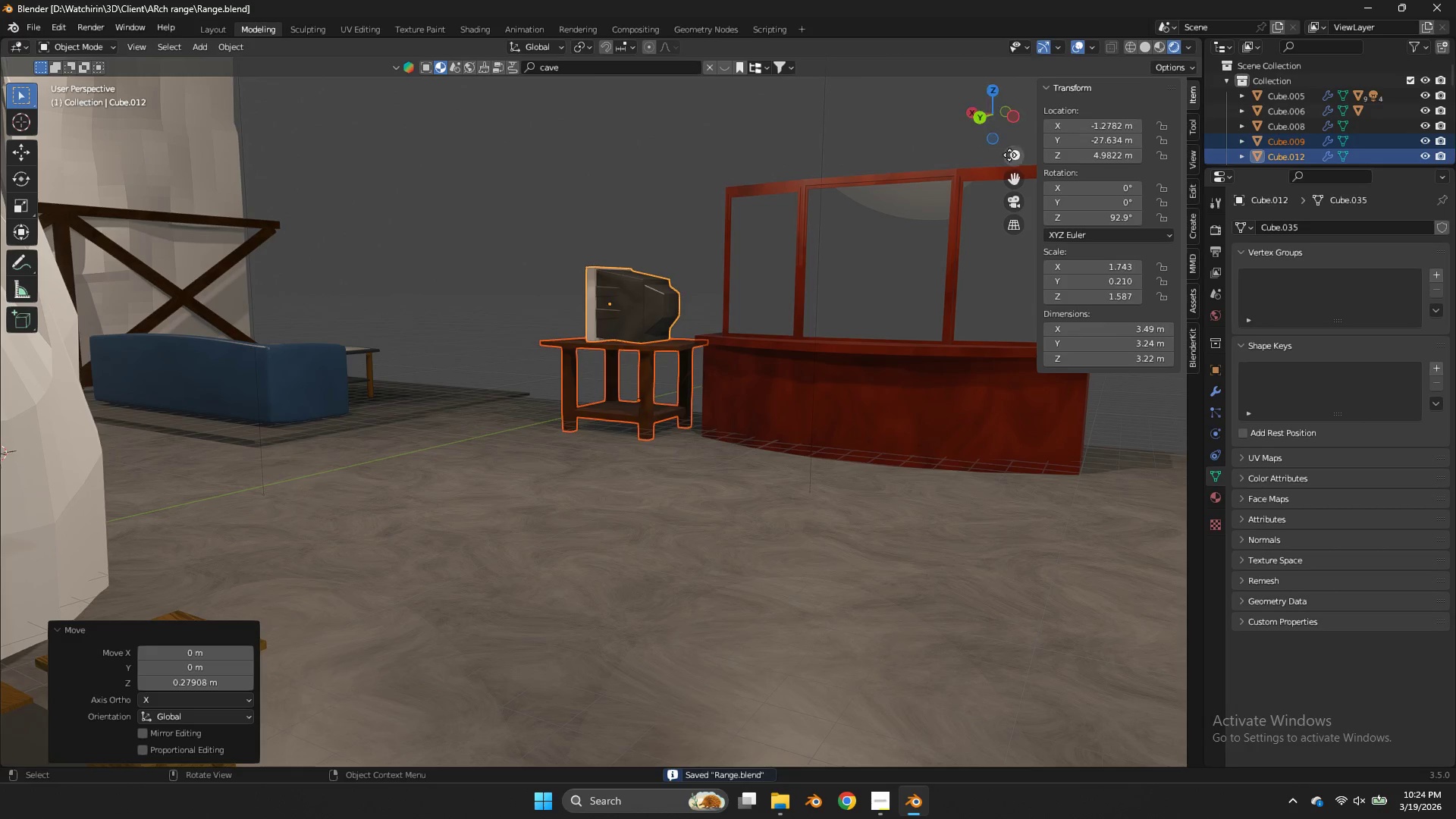 
left_click_drag(start_coordinate=[1004, 132], to_coordinate=[1046, 141])
 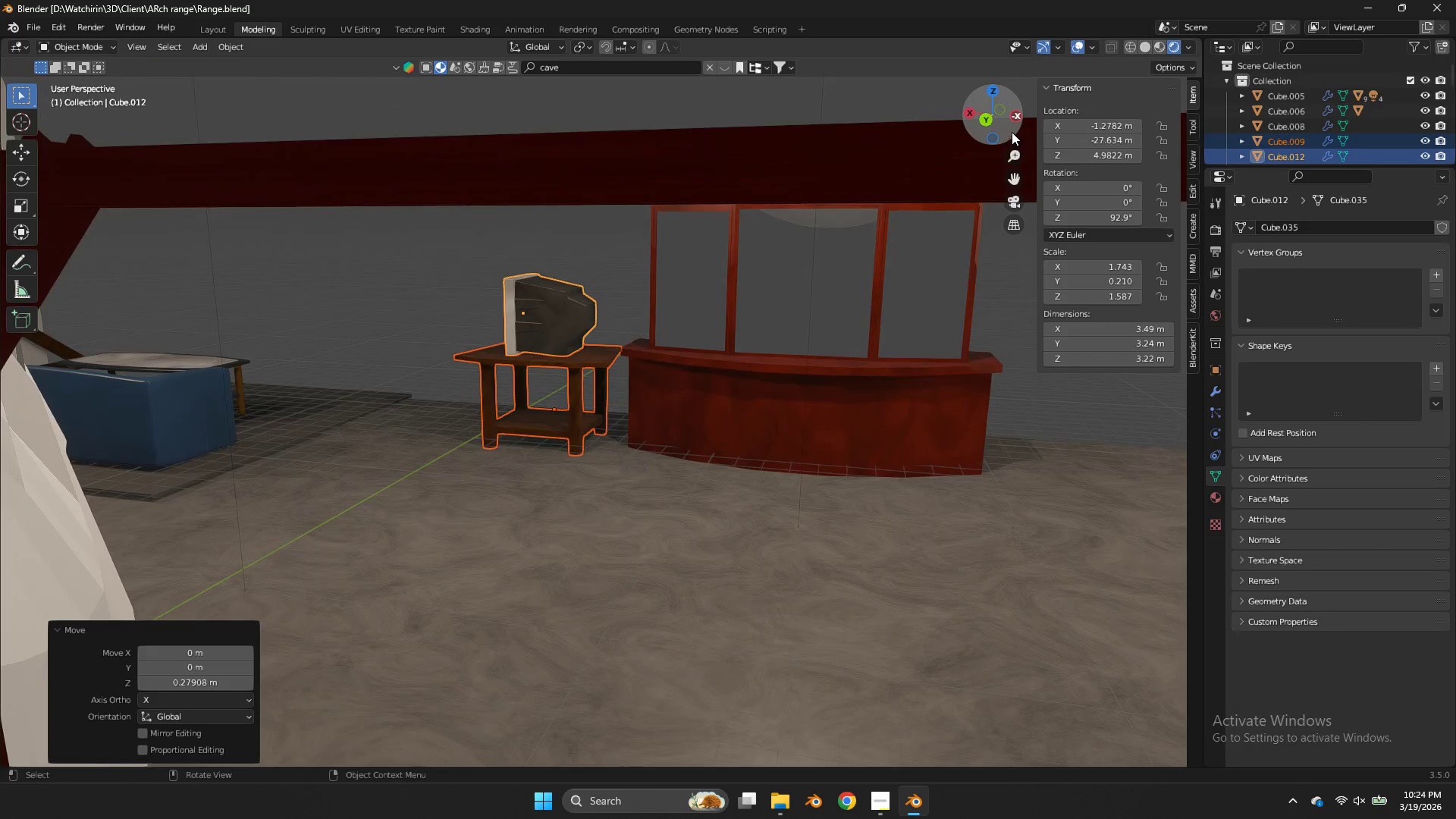 
key(Control+ControlLeft)
 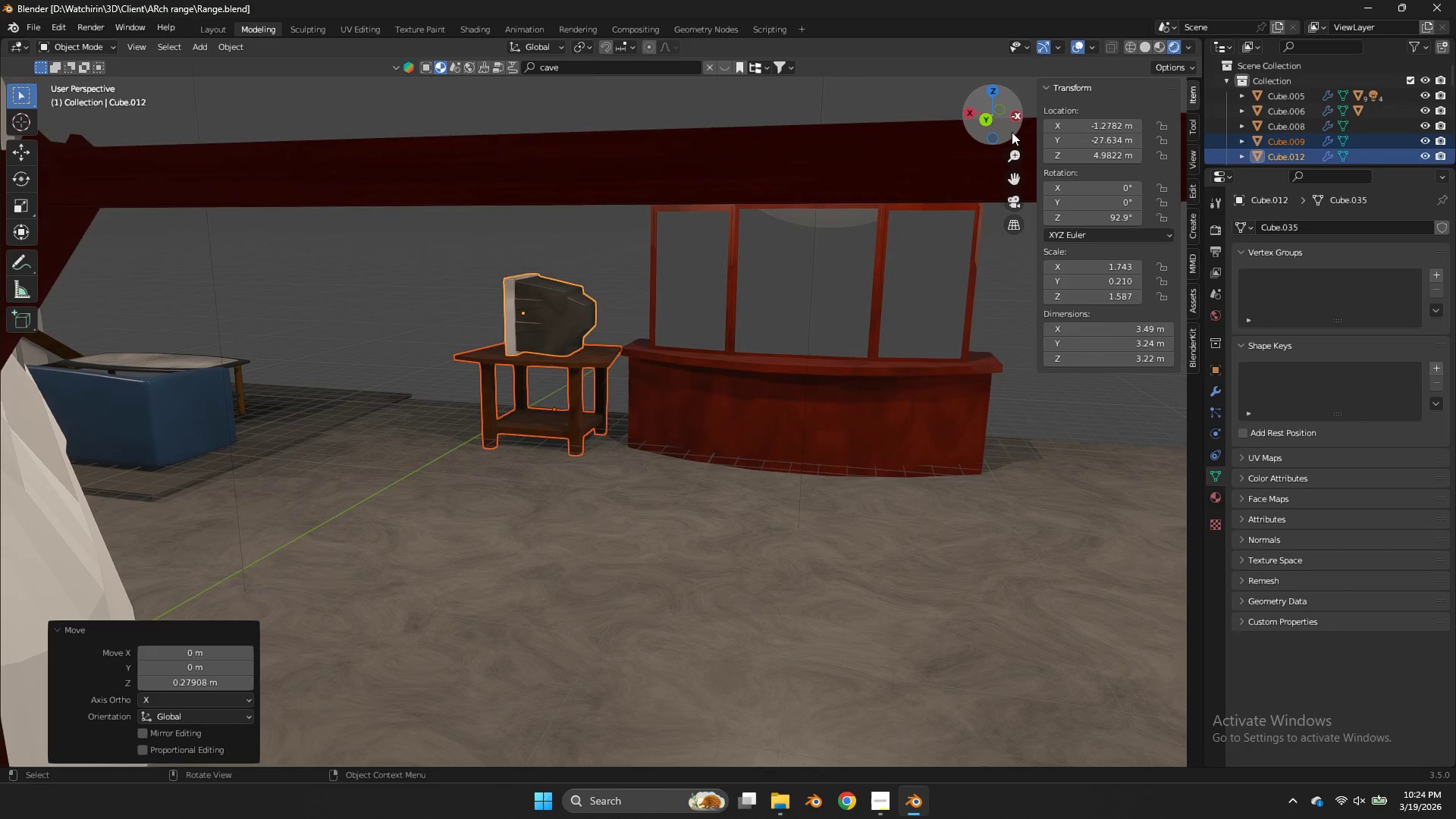 
key(Control+S)
 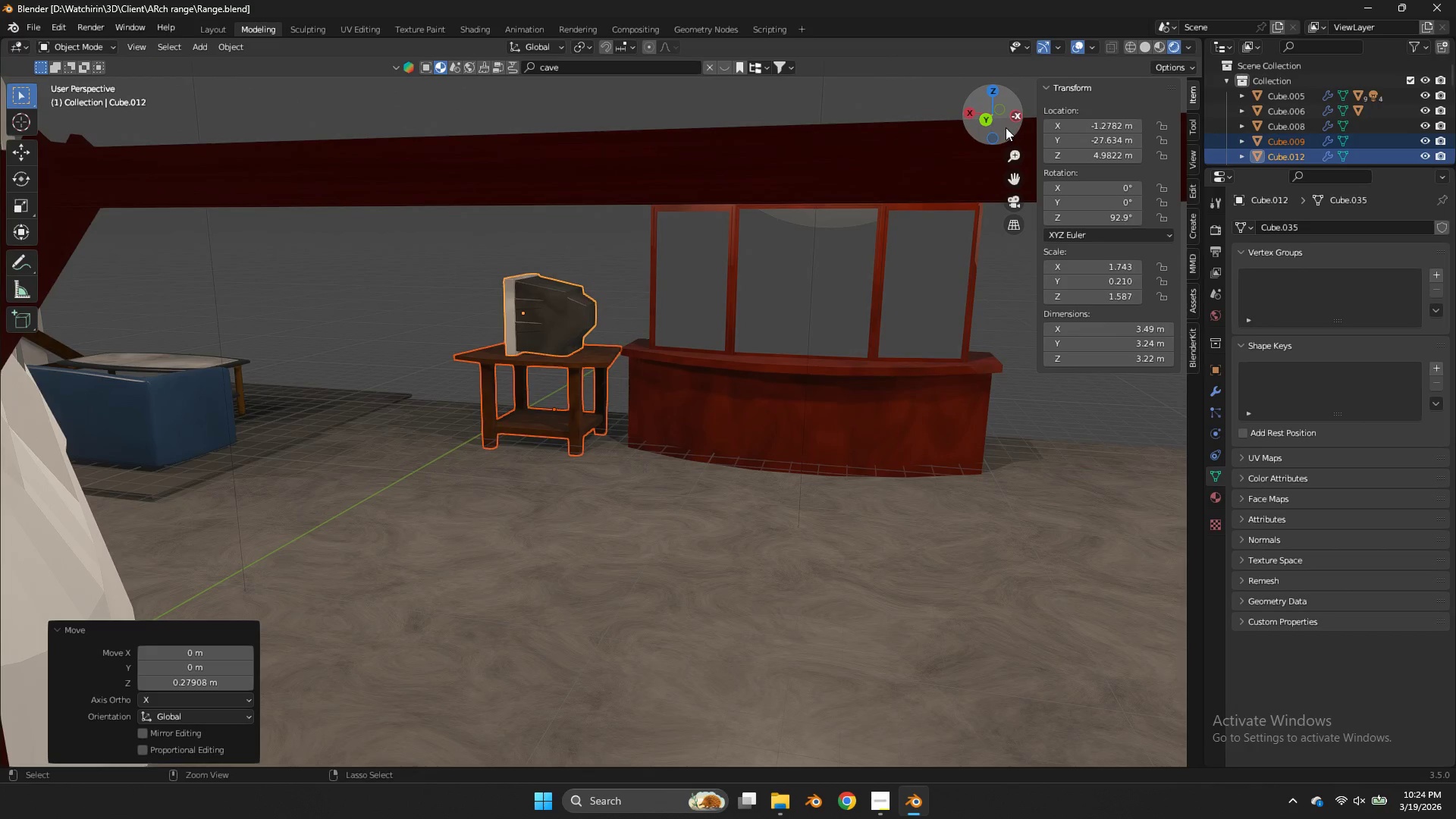 
left_click_drag(start_coordinate=[1006, 128], to_coordinate=[1001, 110])
 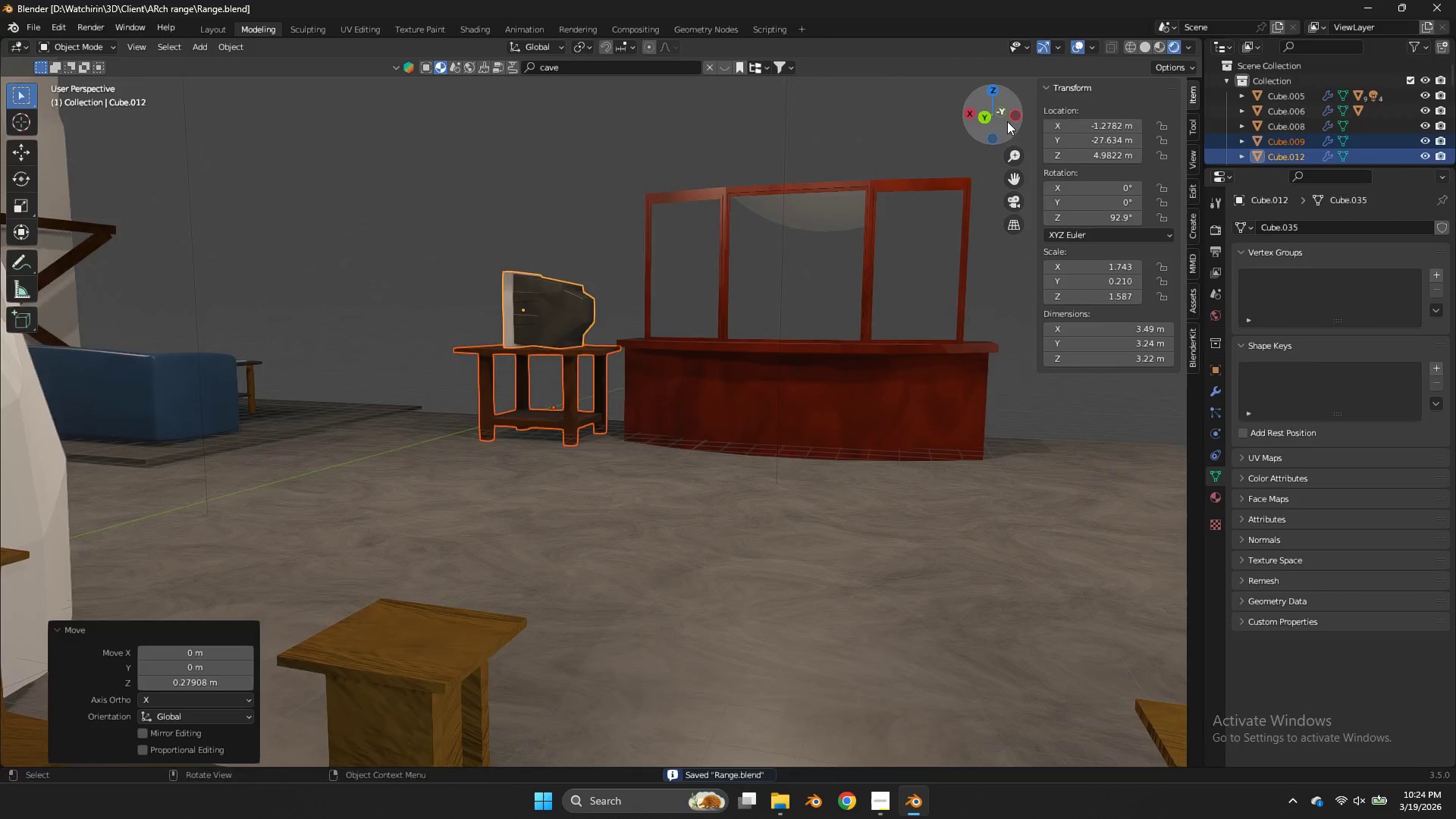 
key(Alt+AltLeft)
 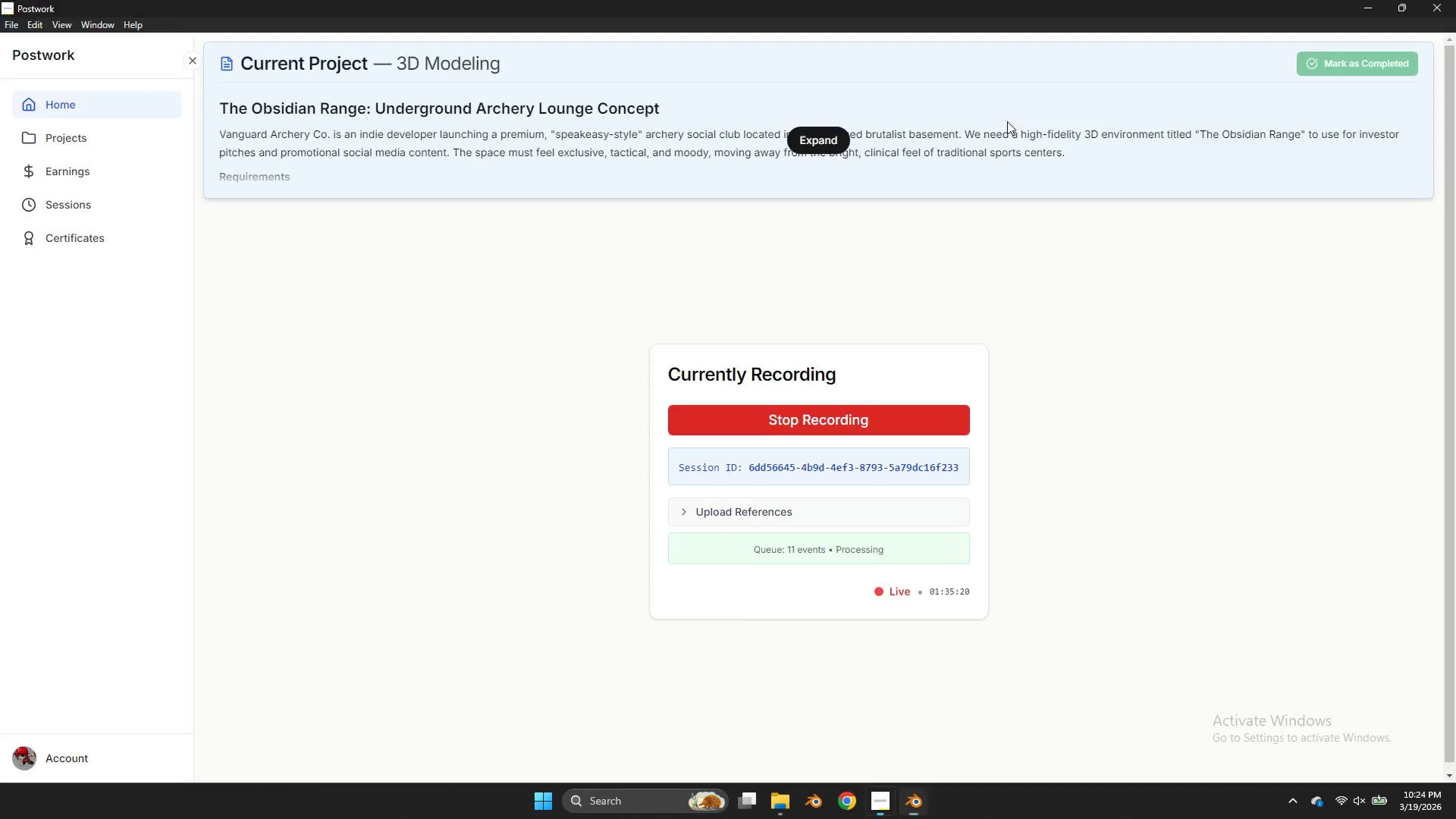 
key(Alt+Tab)